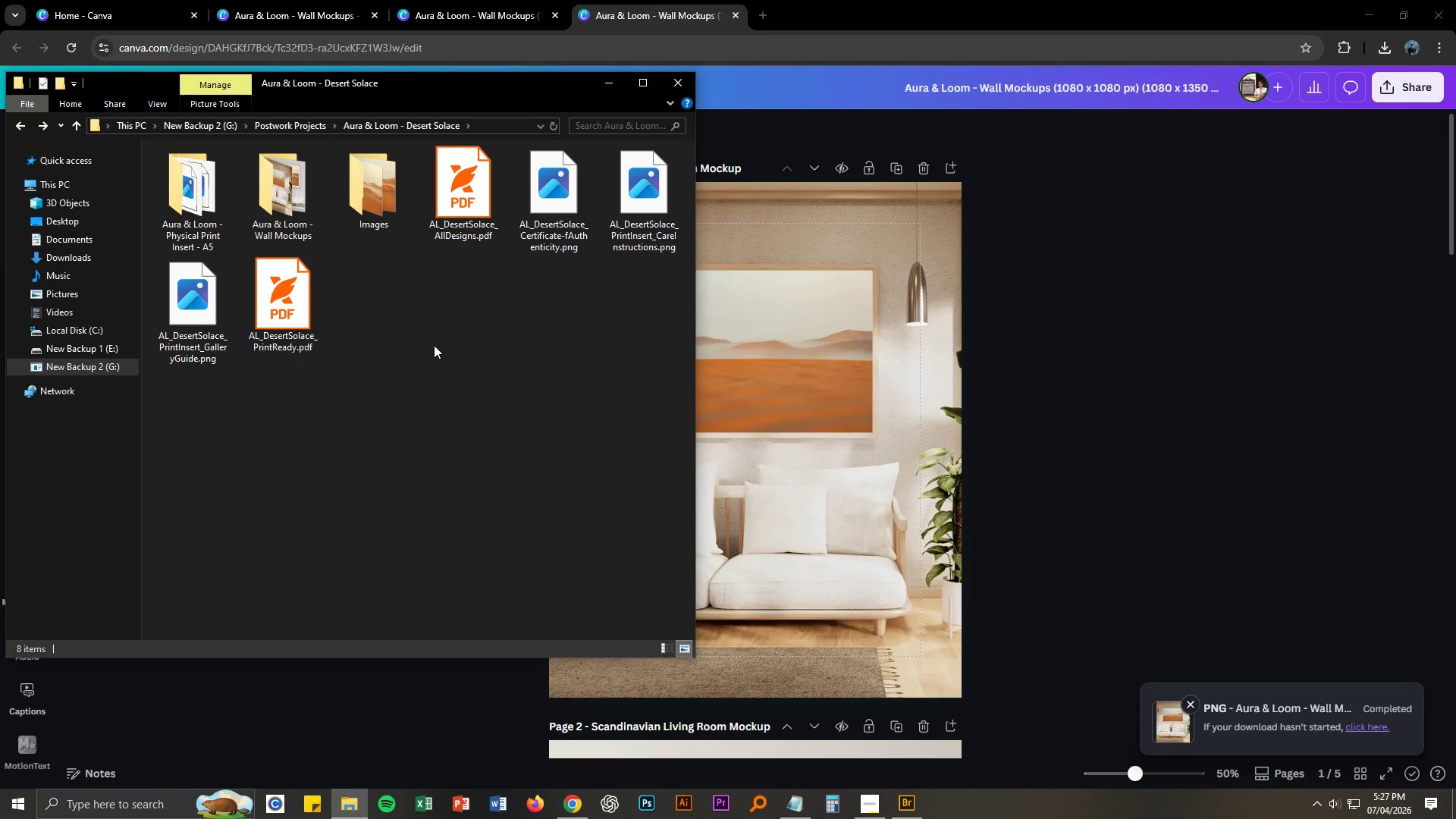 
left_click([431, 343])
 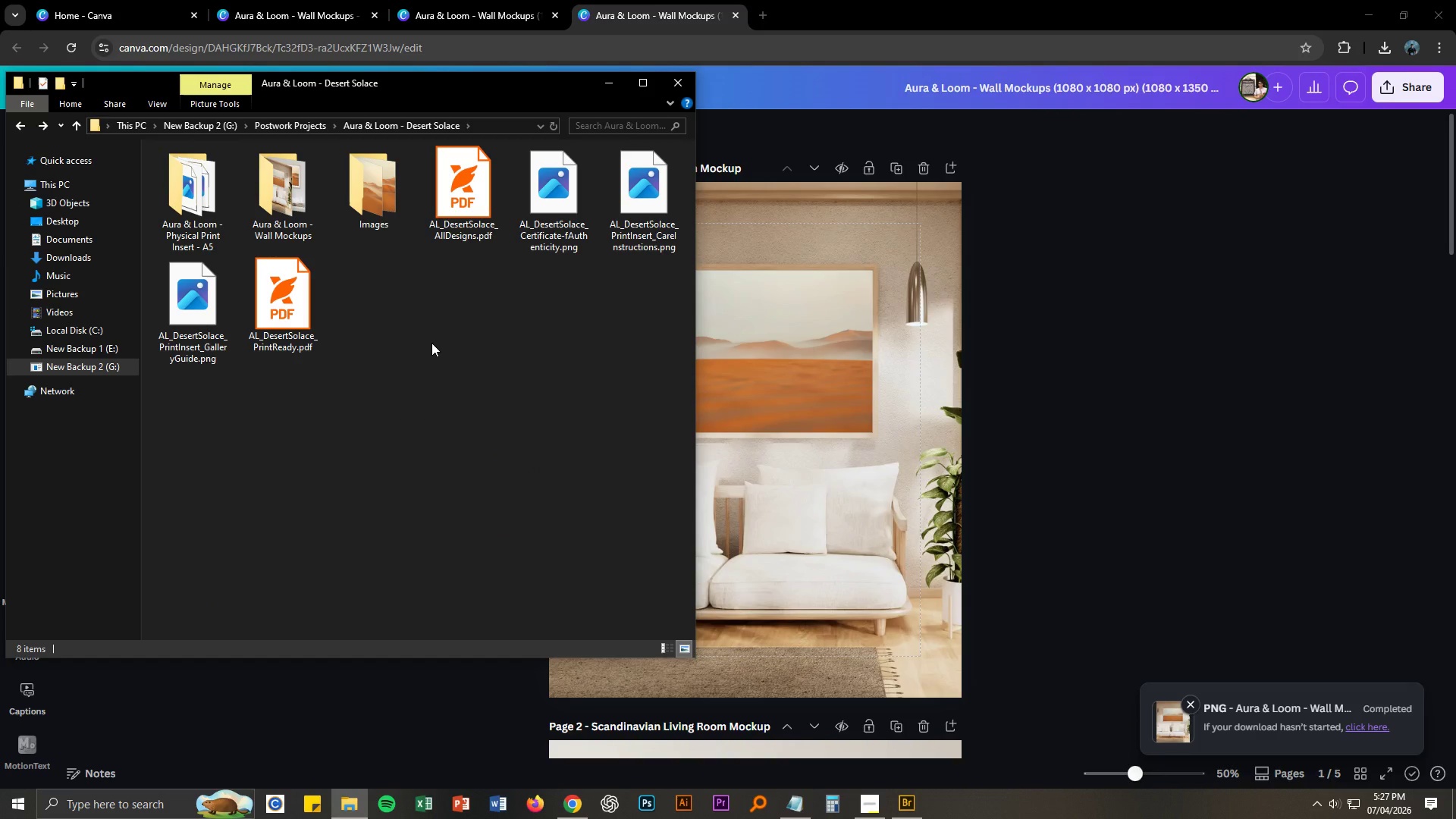 
hold_key(key=ControlLeft, duration=0.42)
 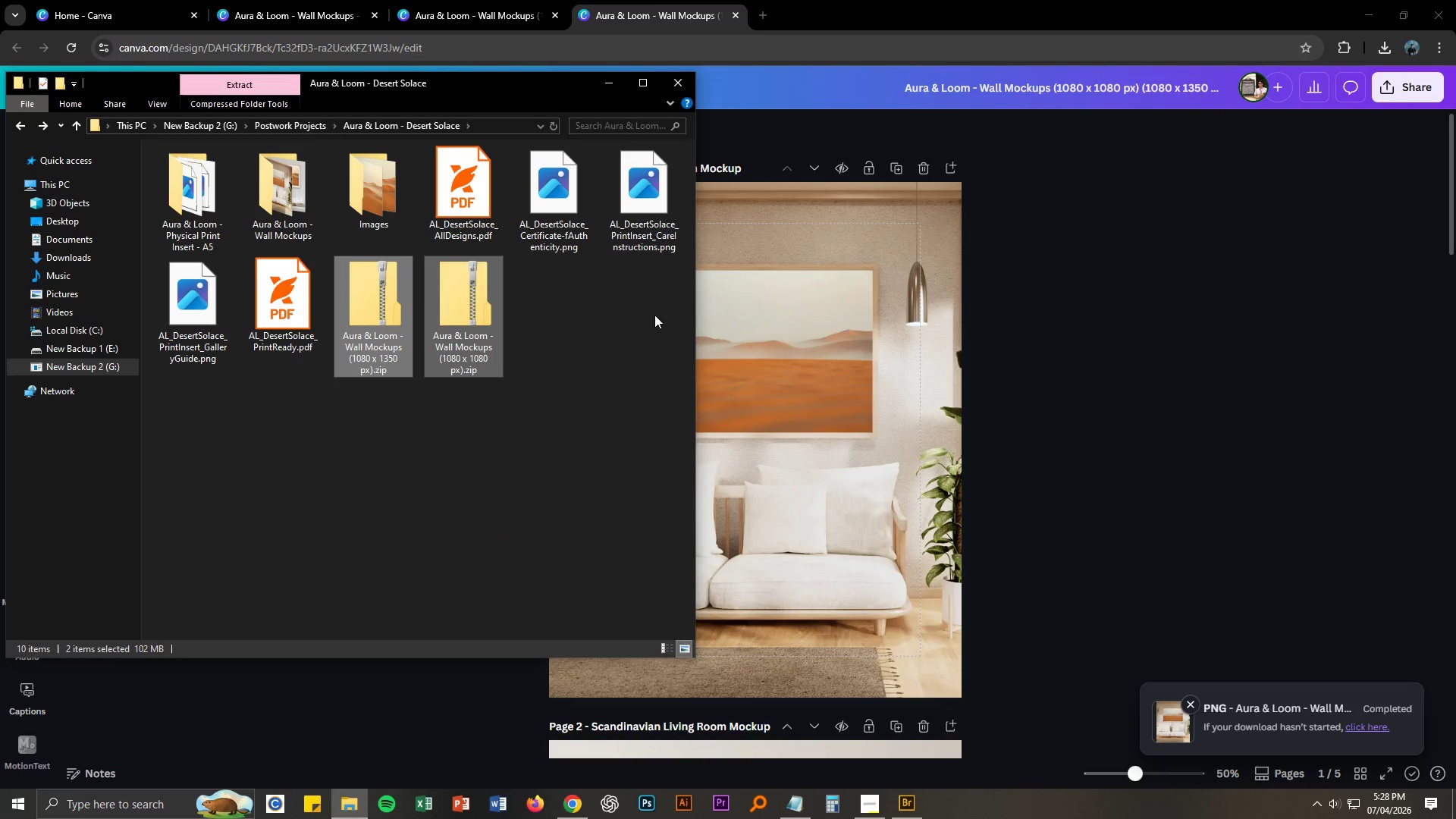 